 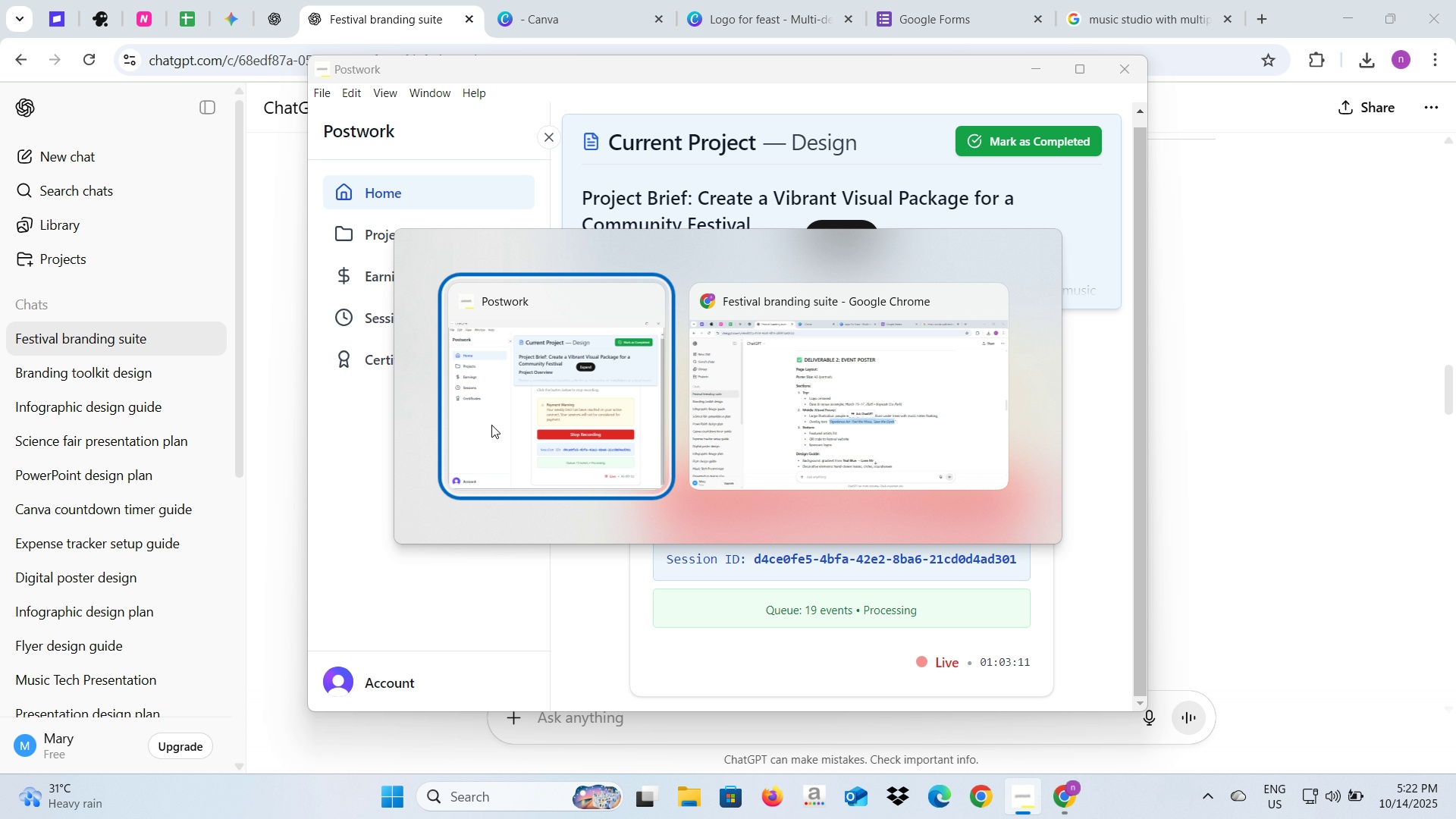 
key(Alt+Tab)
 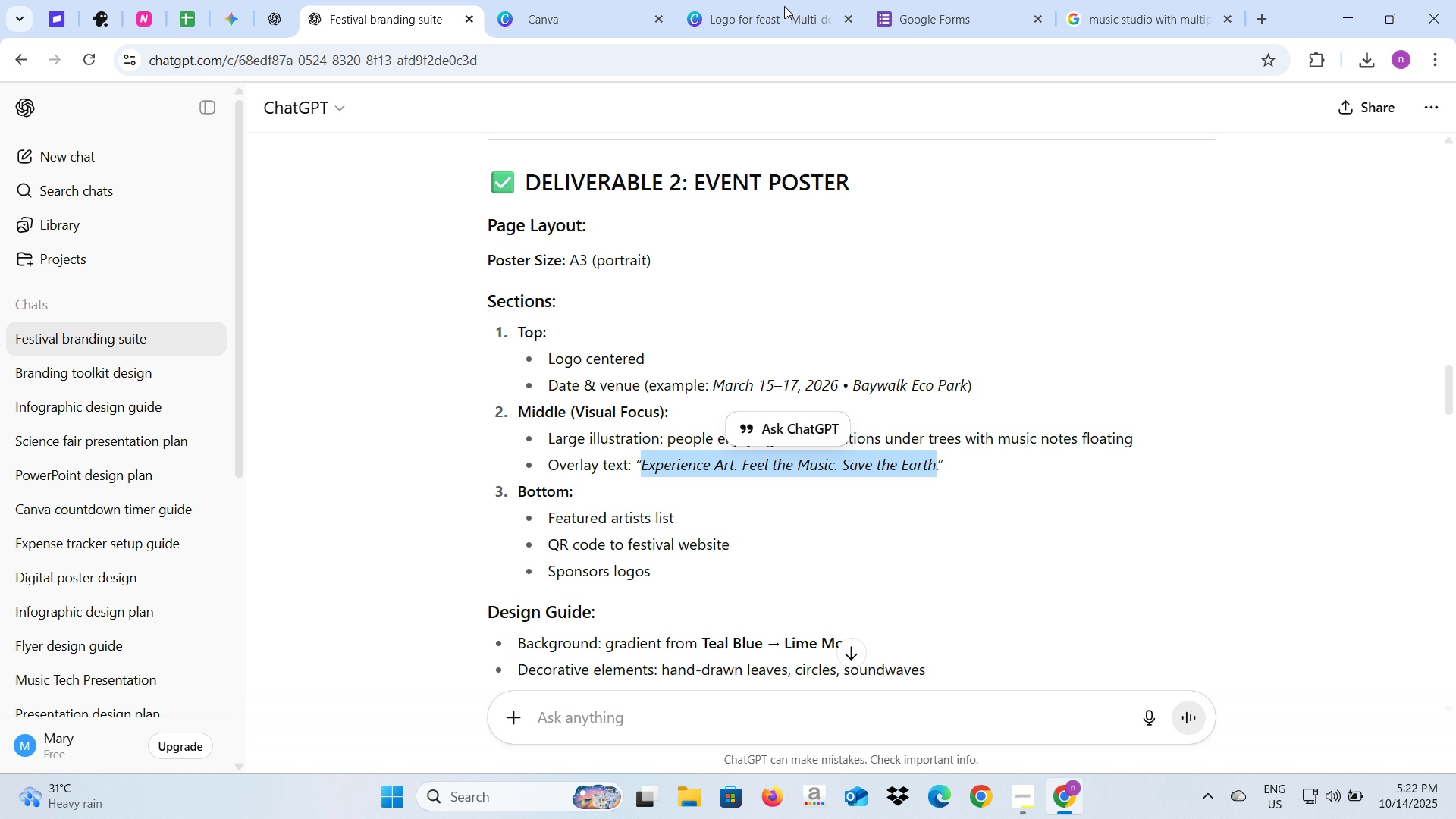 
left_click([785, 0])
 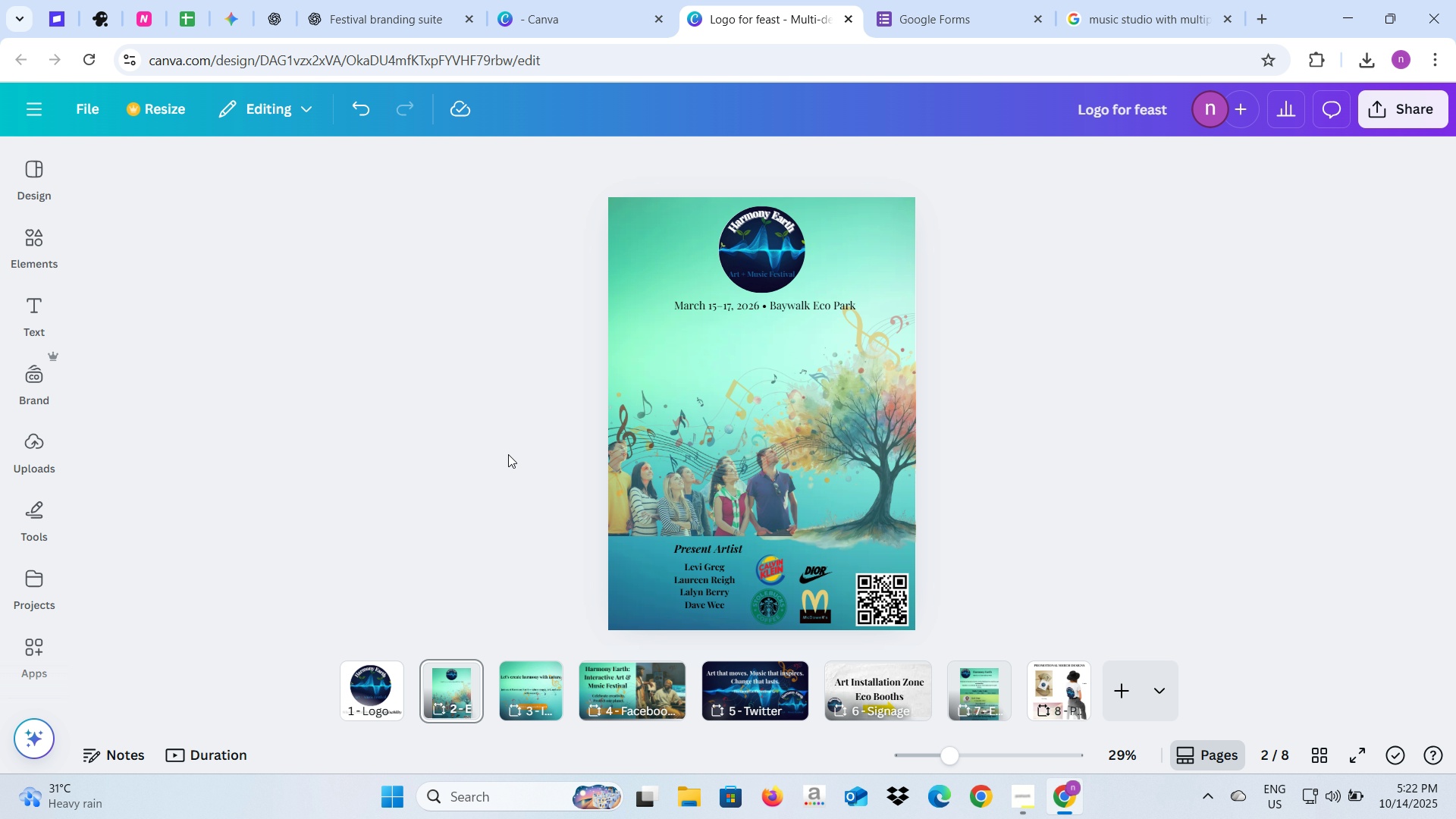 
left_click([508, 454])
 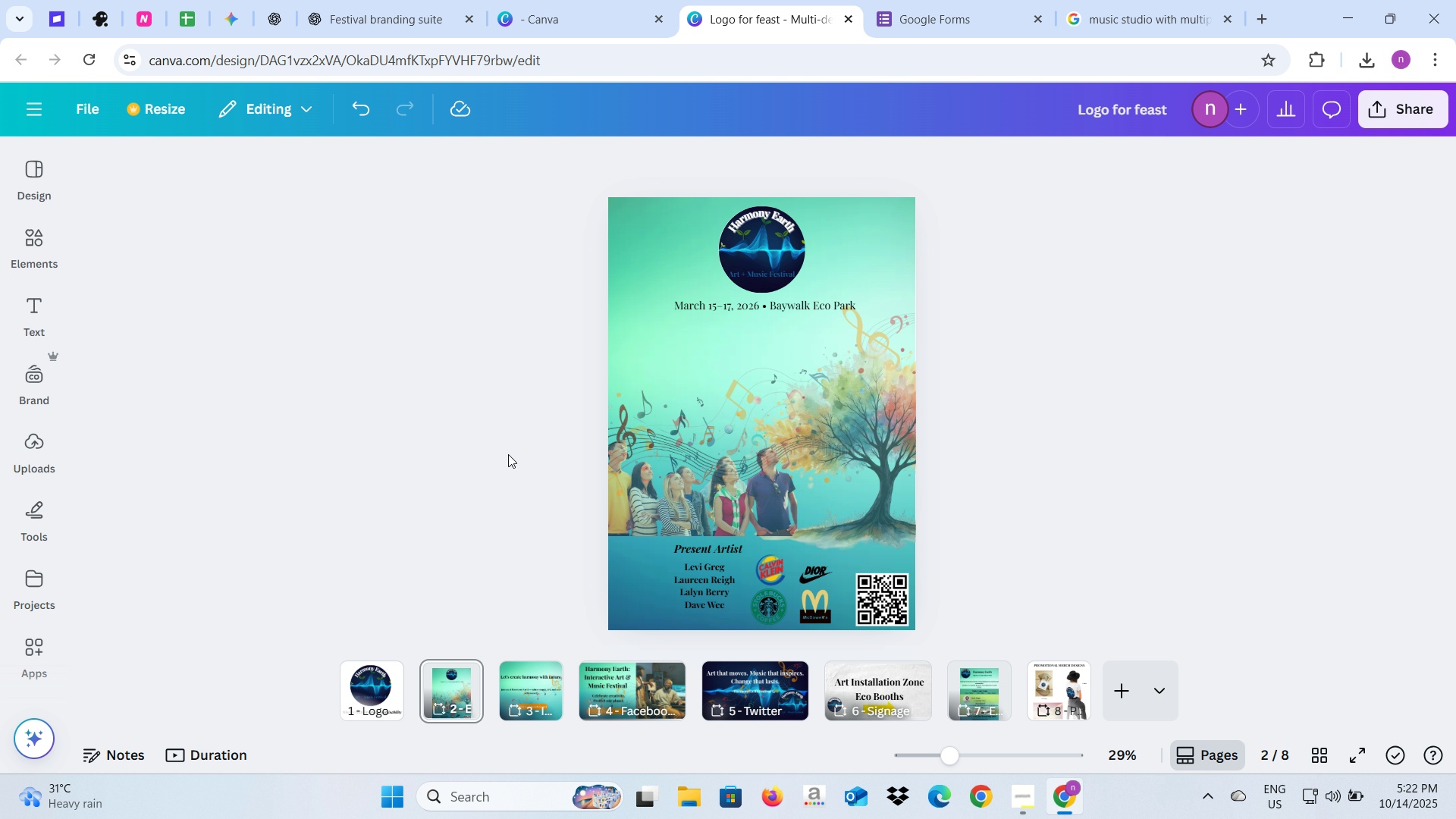 
key(Control+V)
 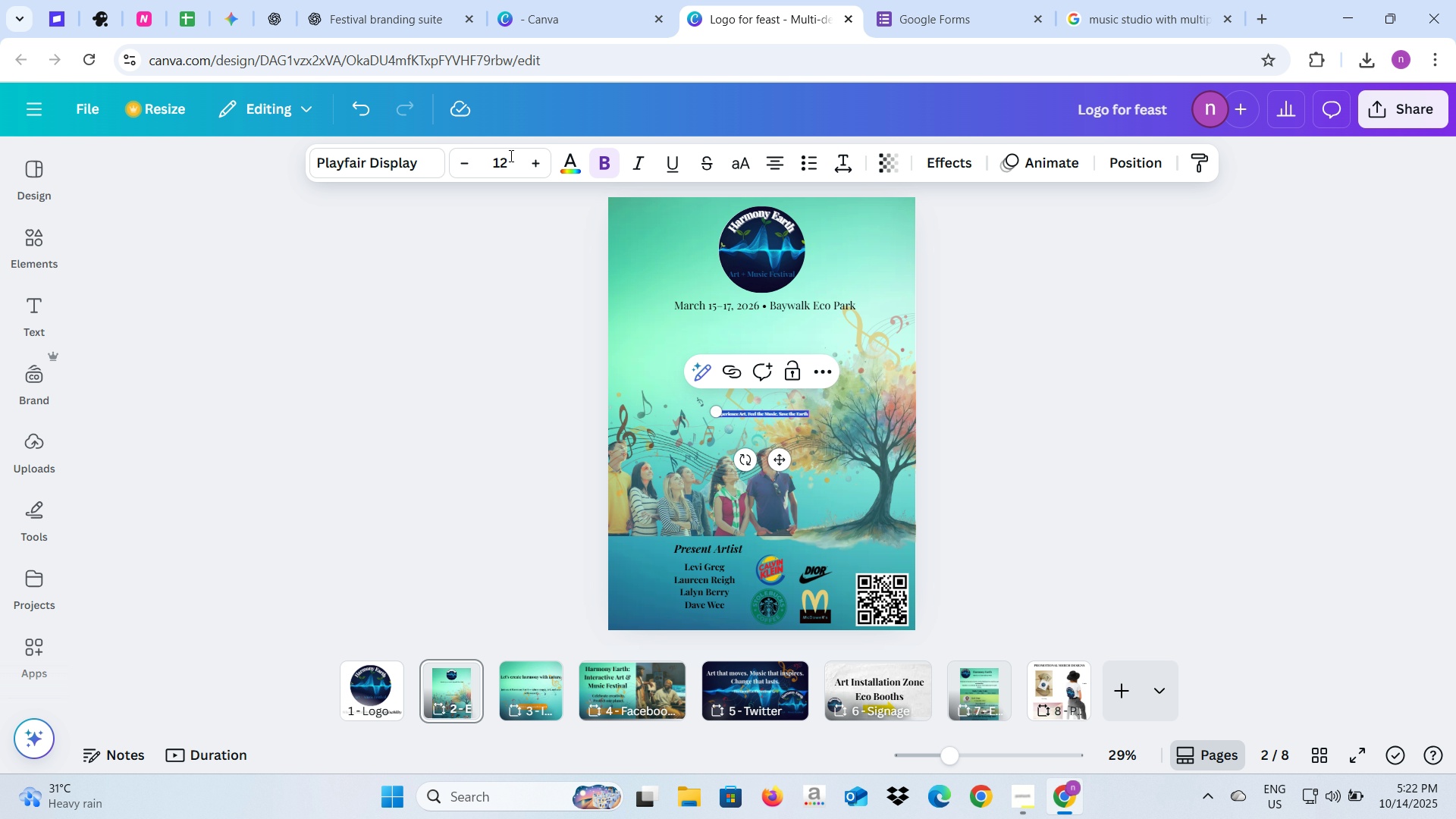 
left_click([509, 165])
 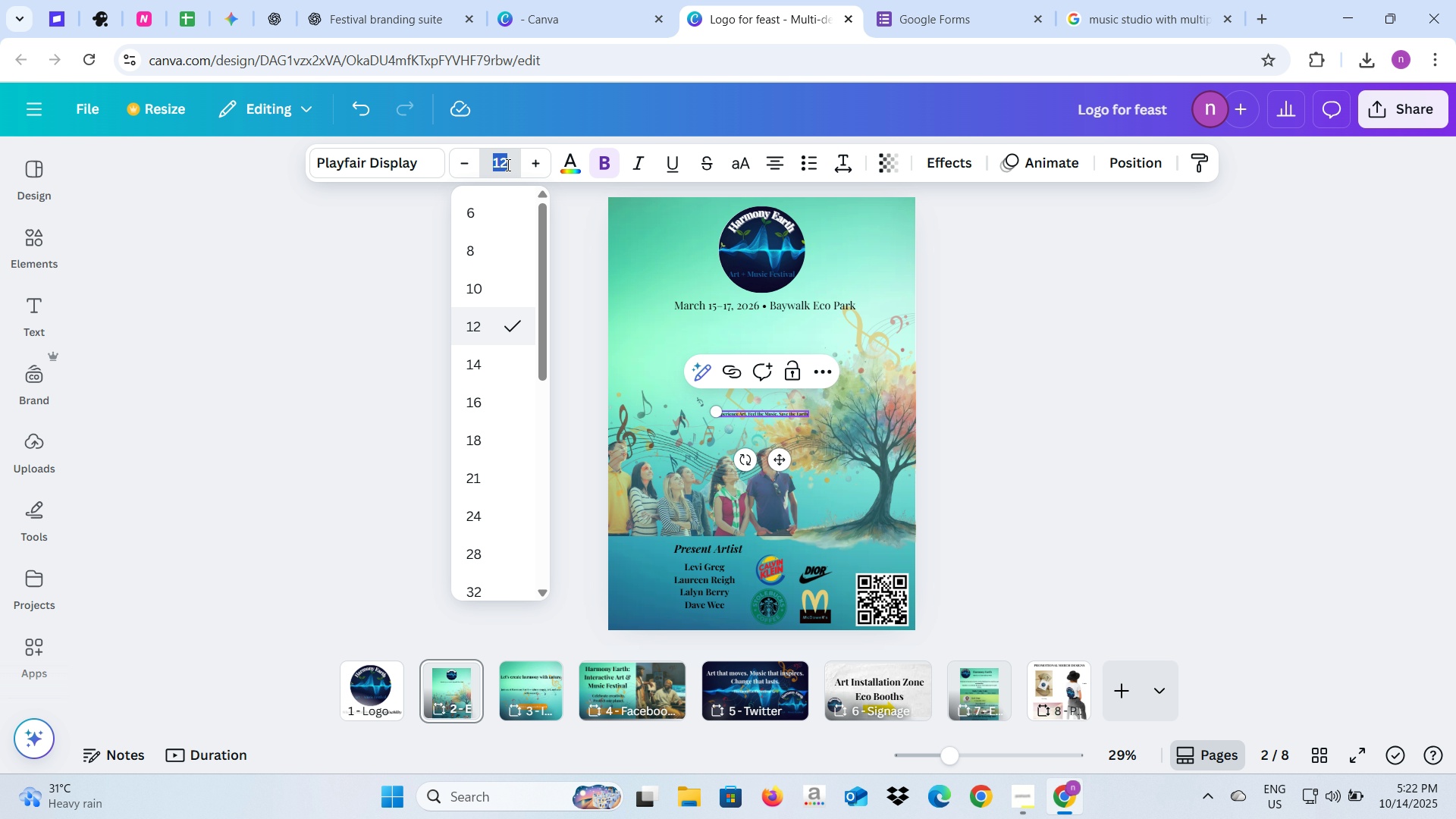 
type(50)
 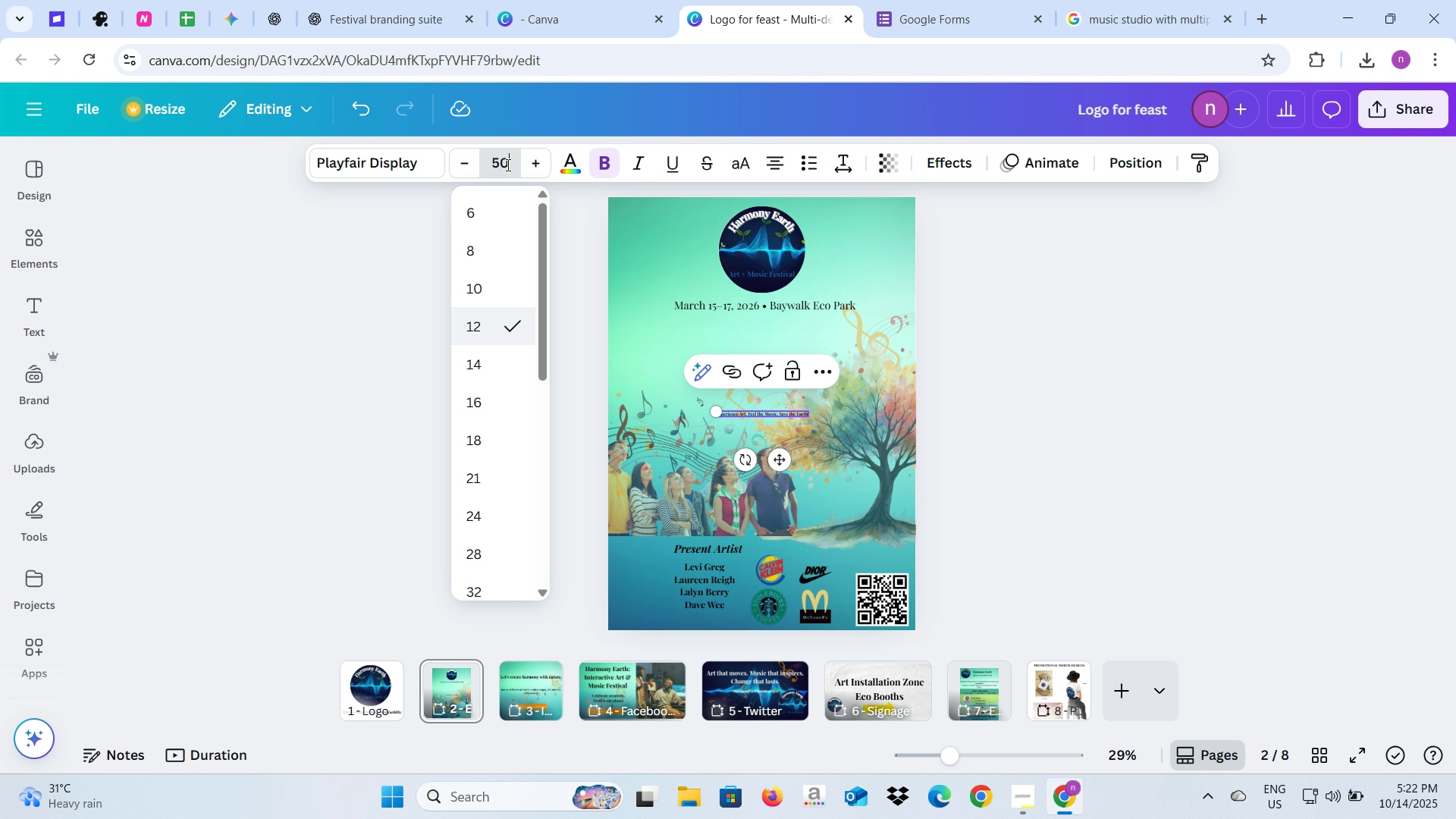 
key(Enter)
 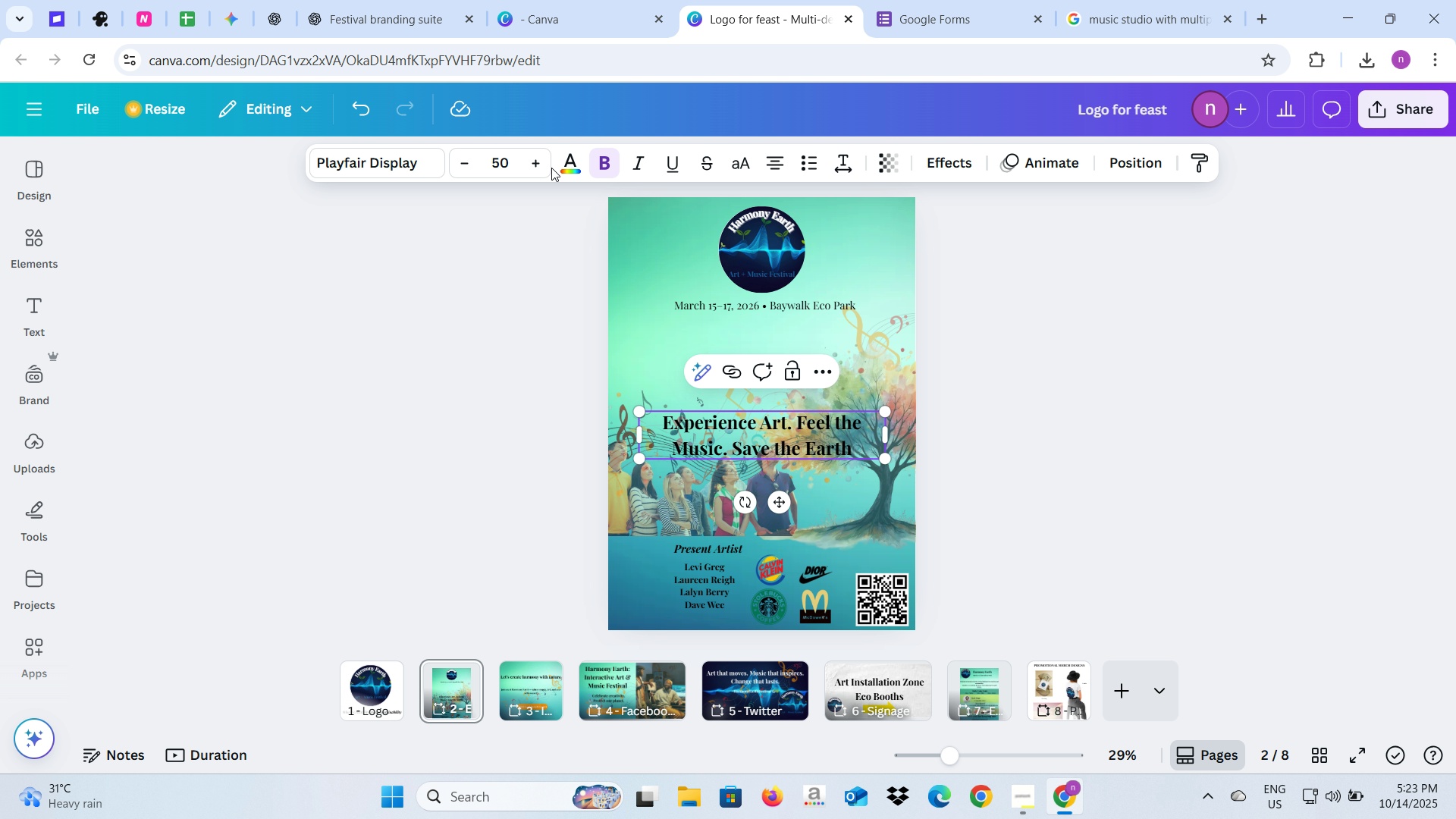 
left_click([559, 159])
 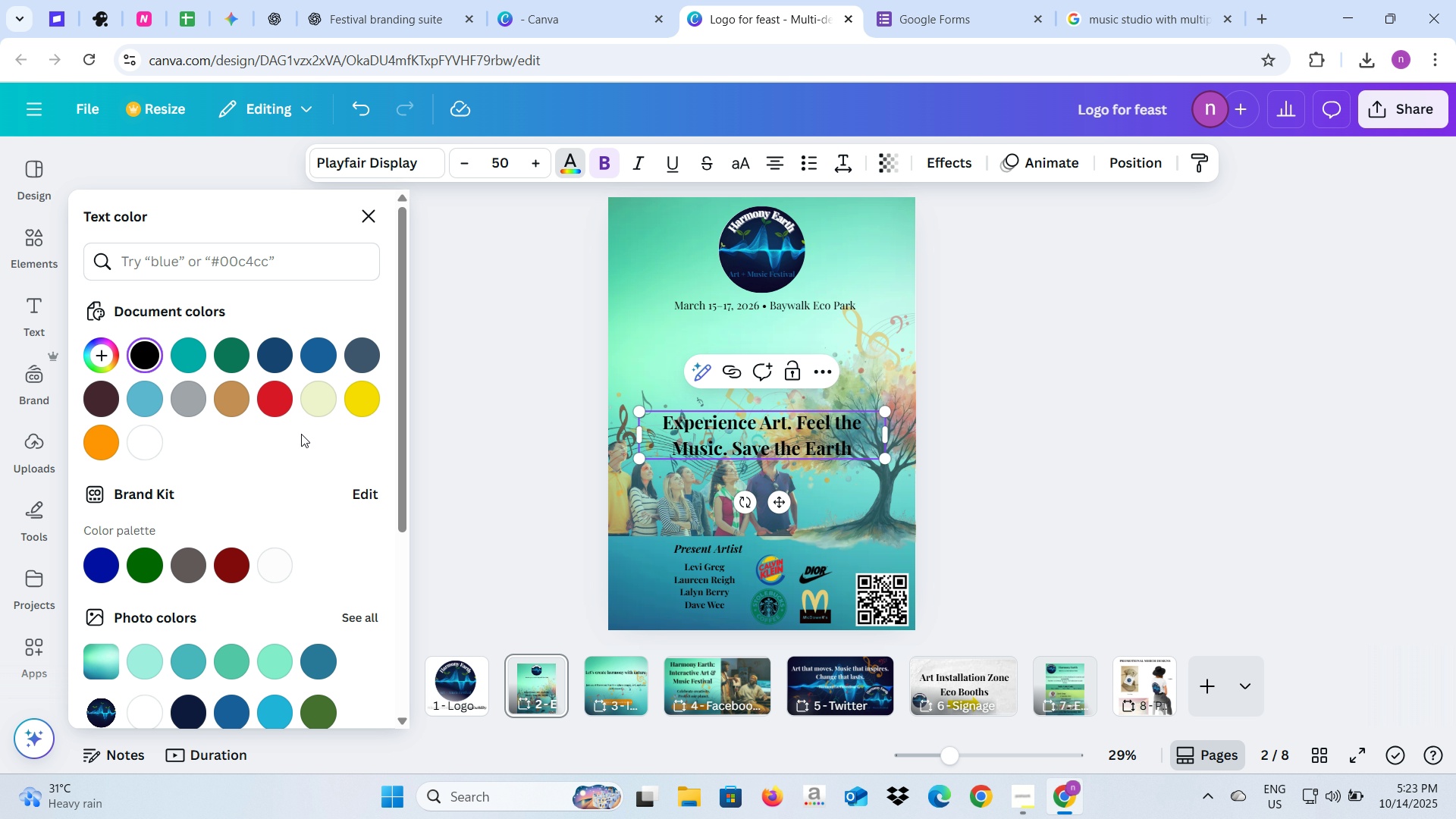 
left_click([356, 398])
 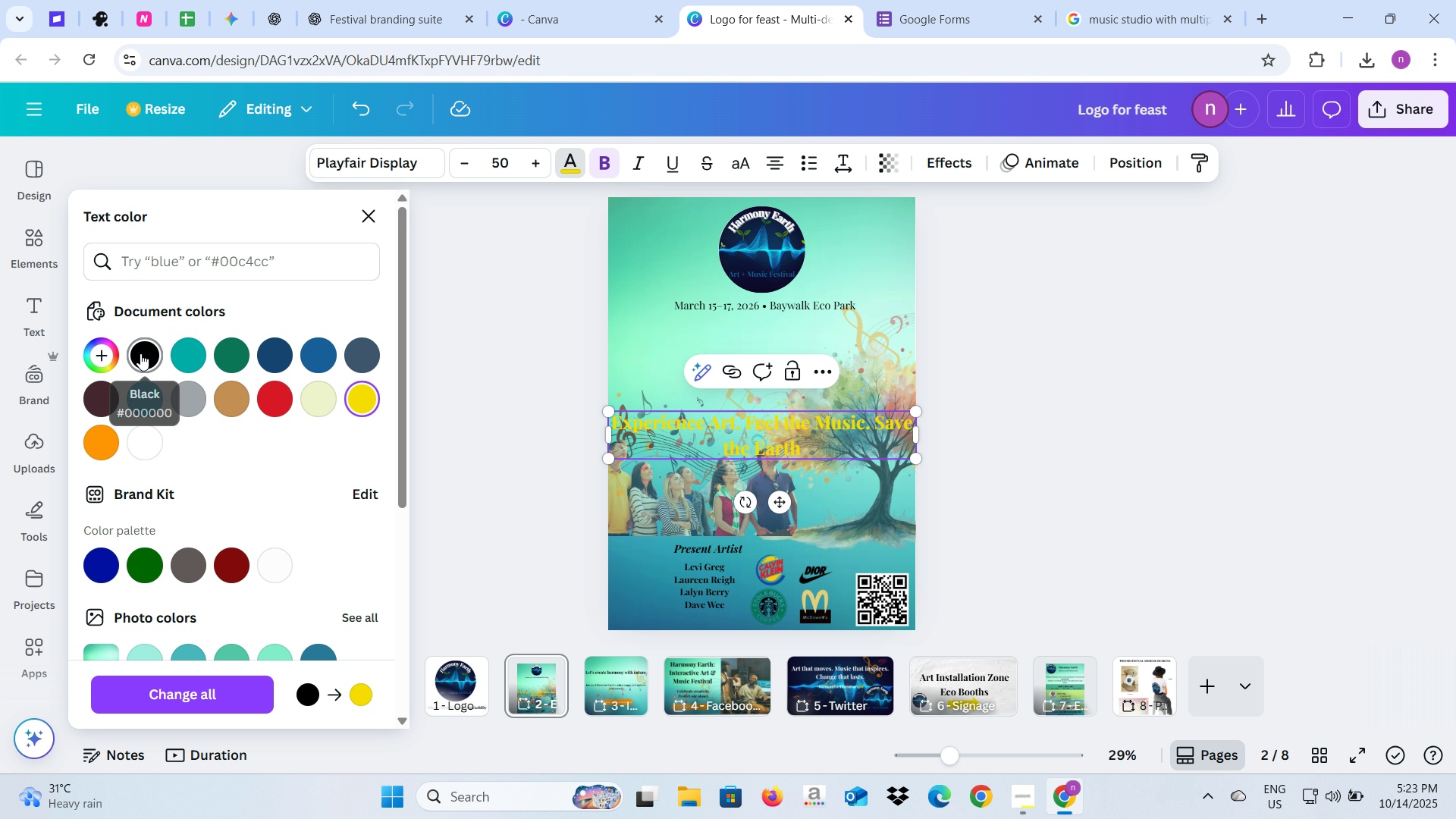 
left_click([140, 354])
 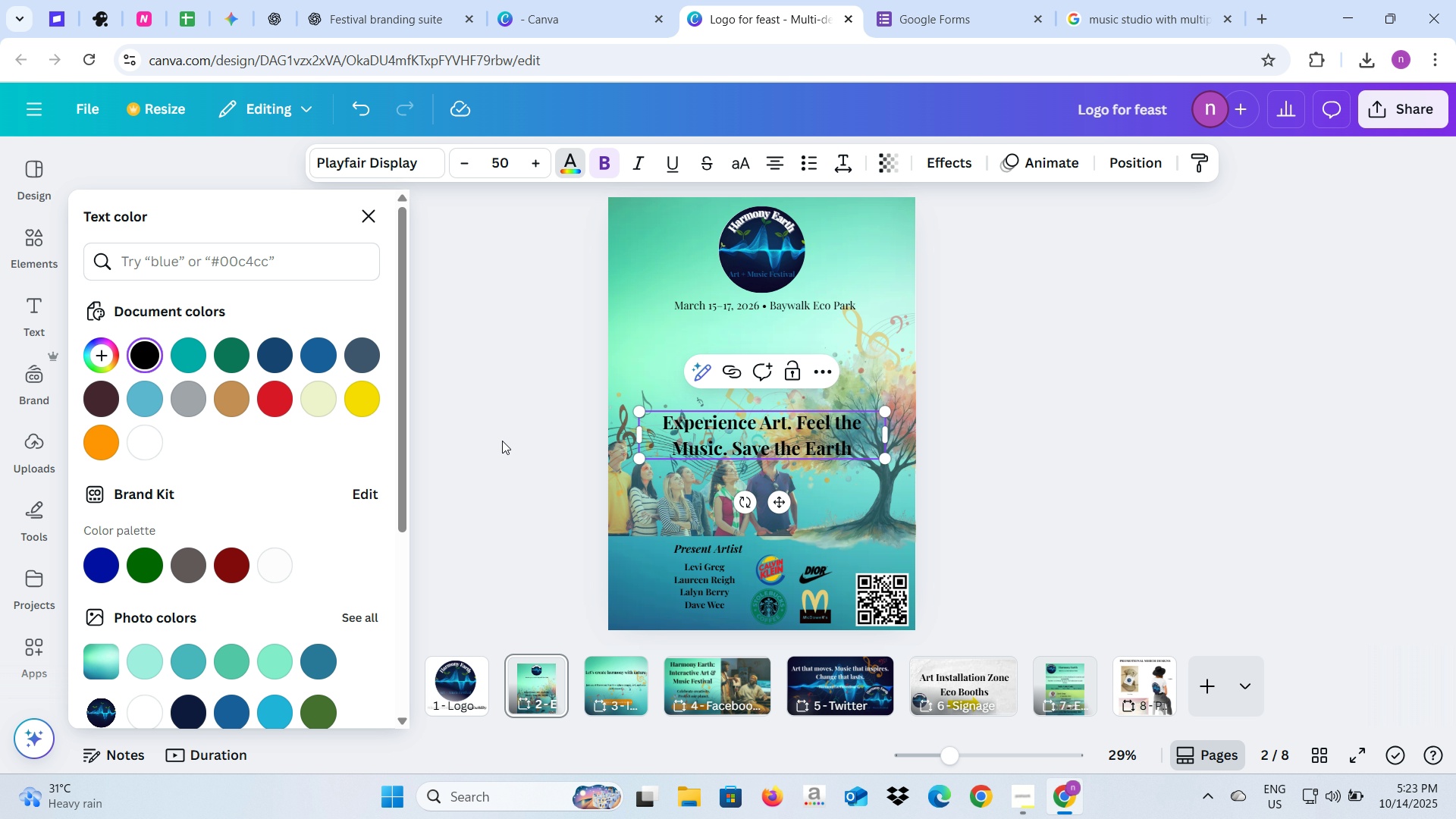 